 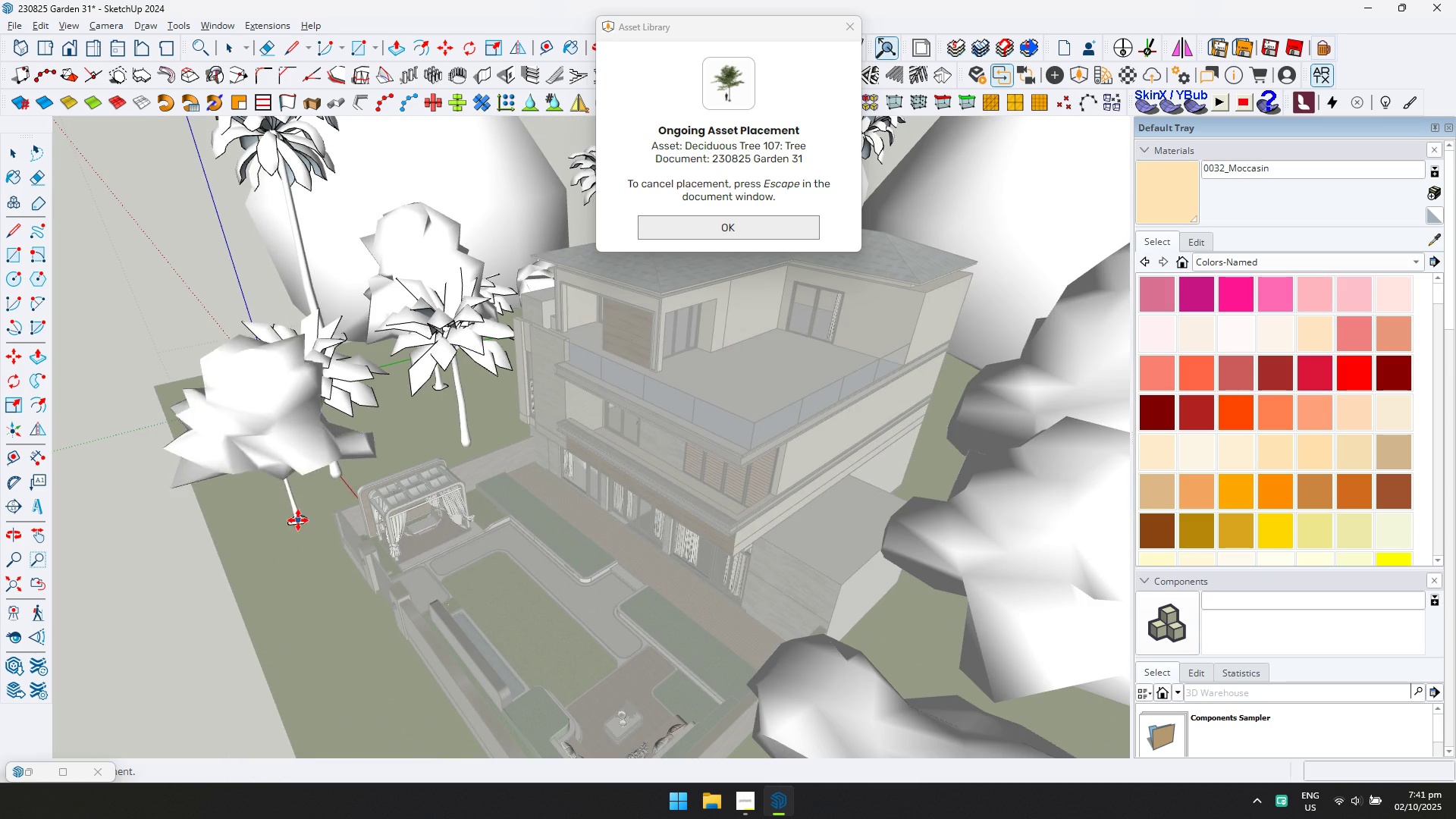 
left_click([284, 566])
 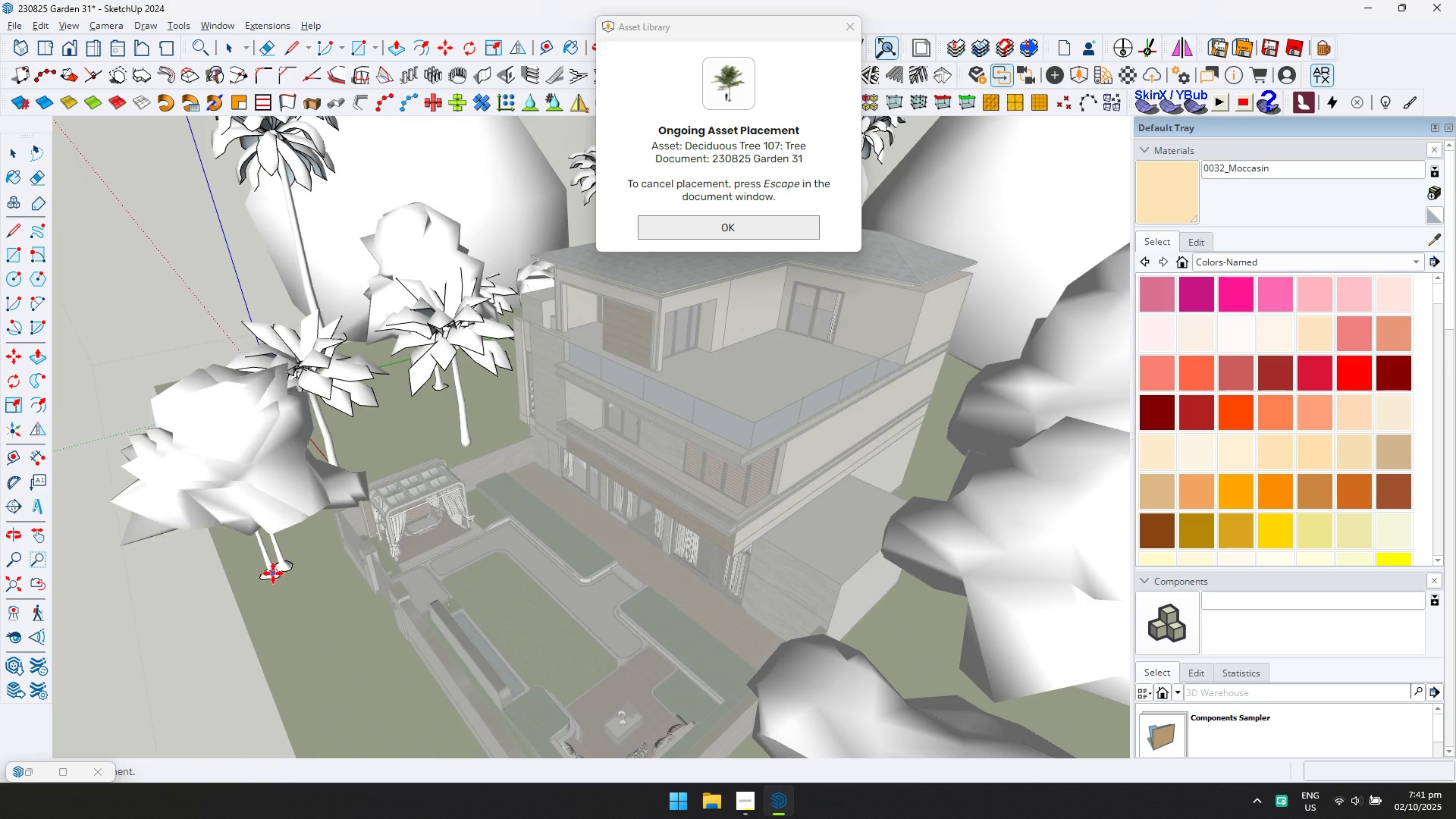 
scroll: coordinate [306, 579], scroll_direction: down, amount: 2.0
 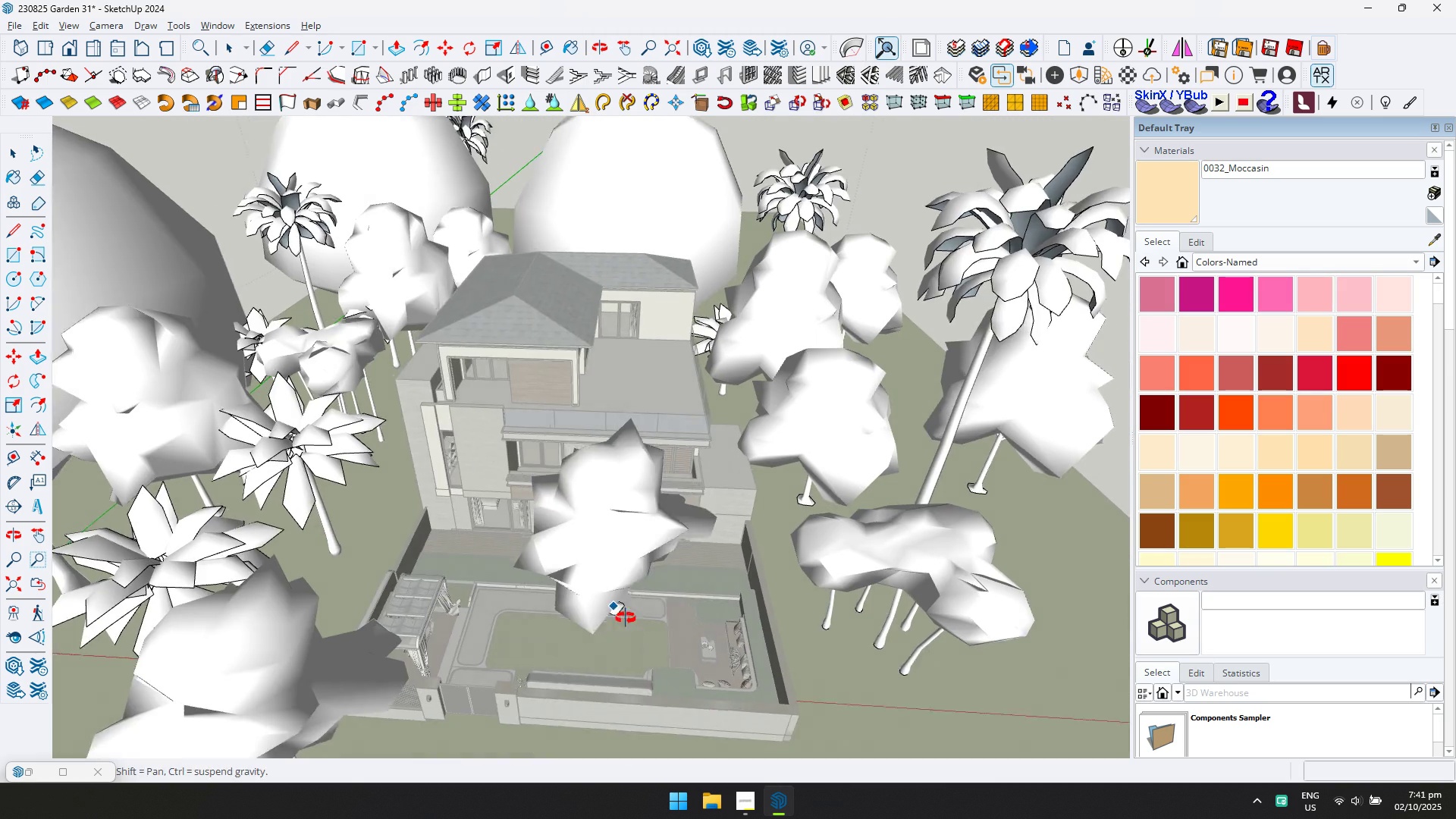 
key(Shift+ShiftLeft)
 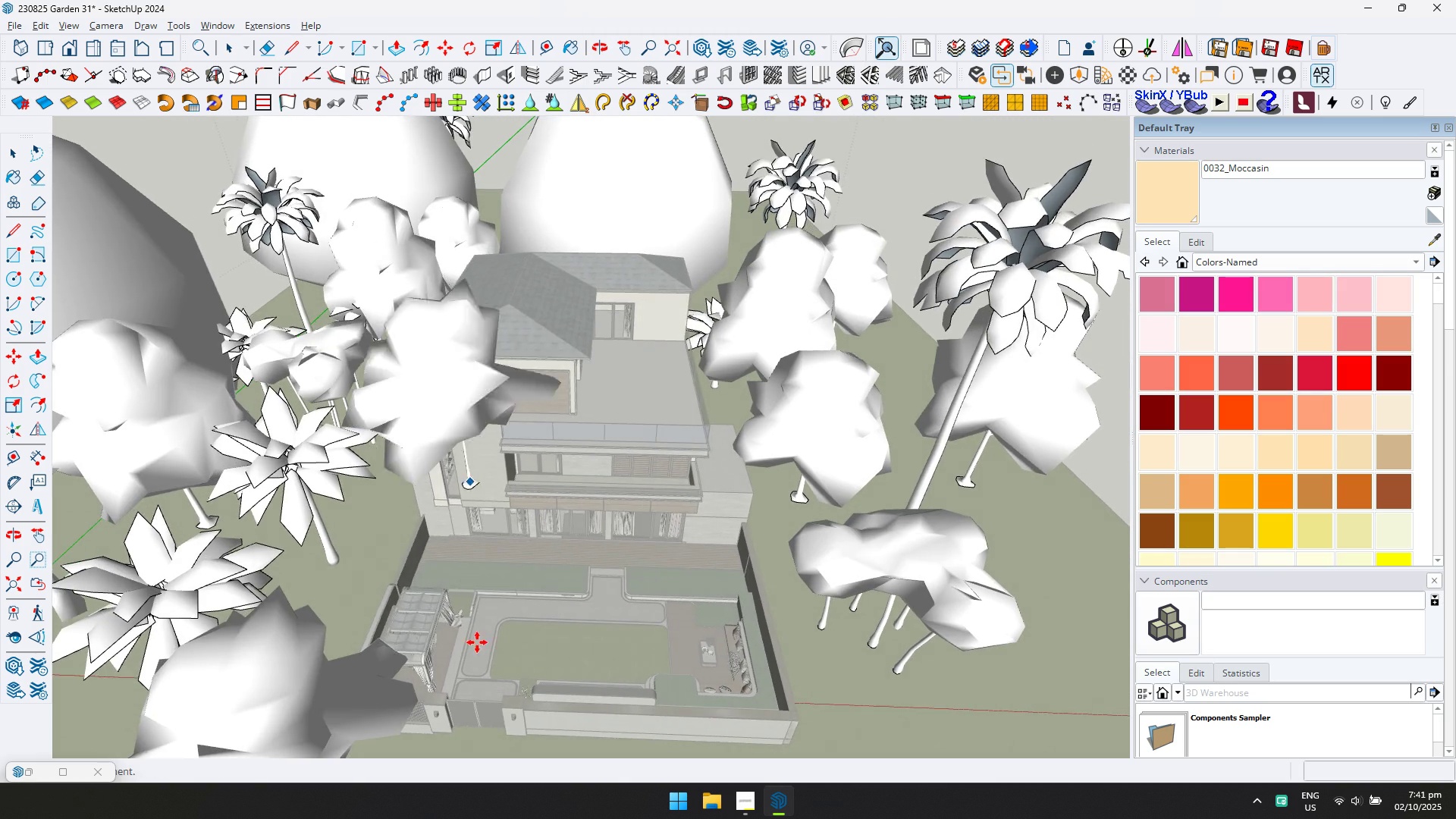 
hold_key(key=ShiftLeft, duration=0.35)
scroll: coordinate [490, 357], scroll_direction: down, amount: 1.0
 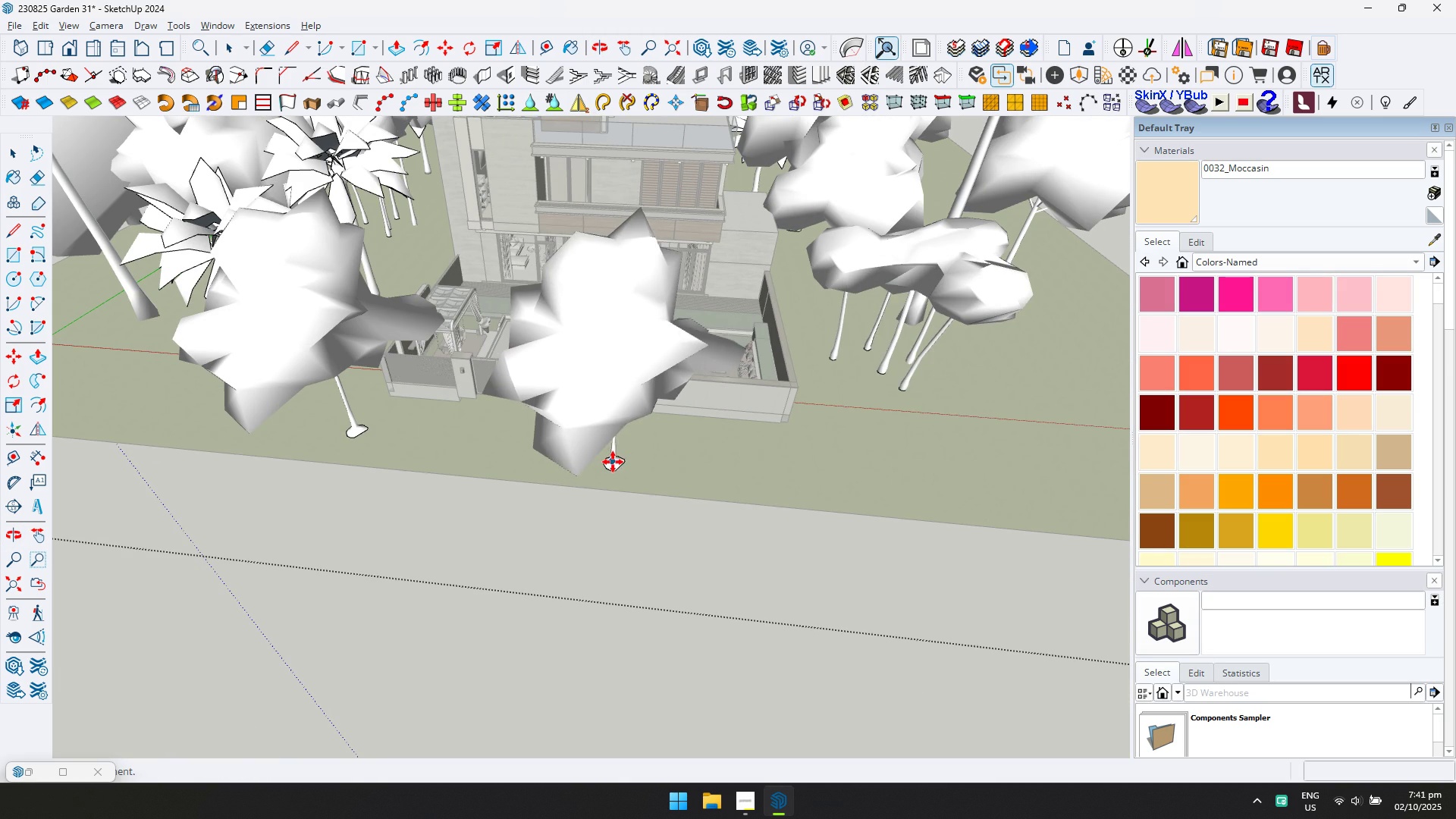 
left_click([615, 459])
 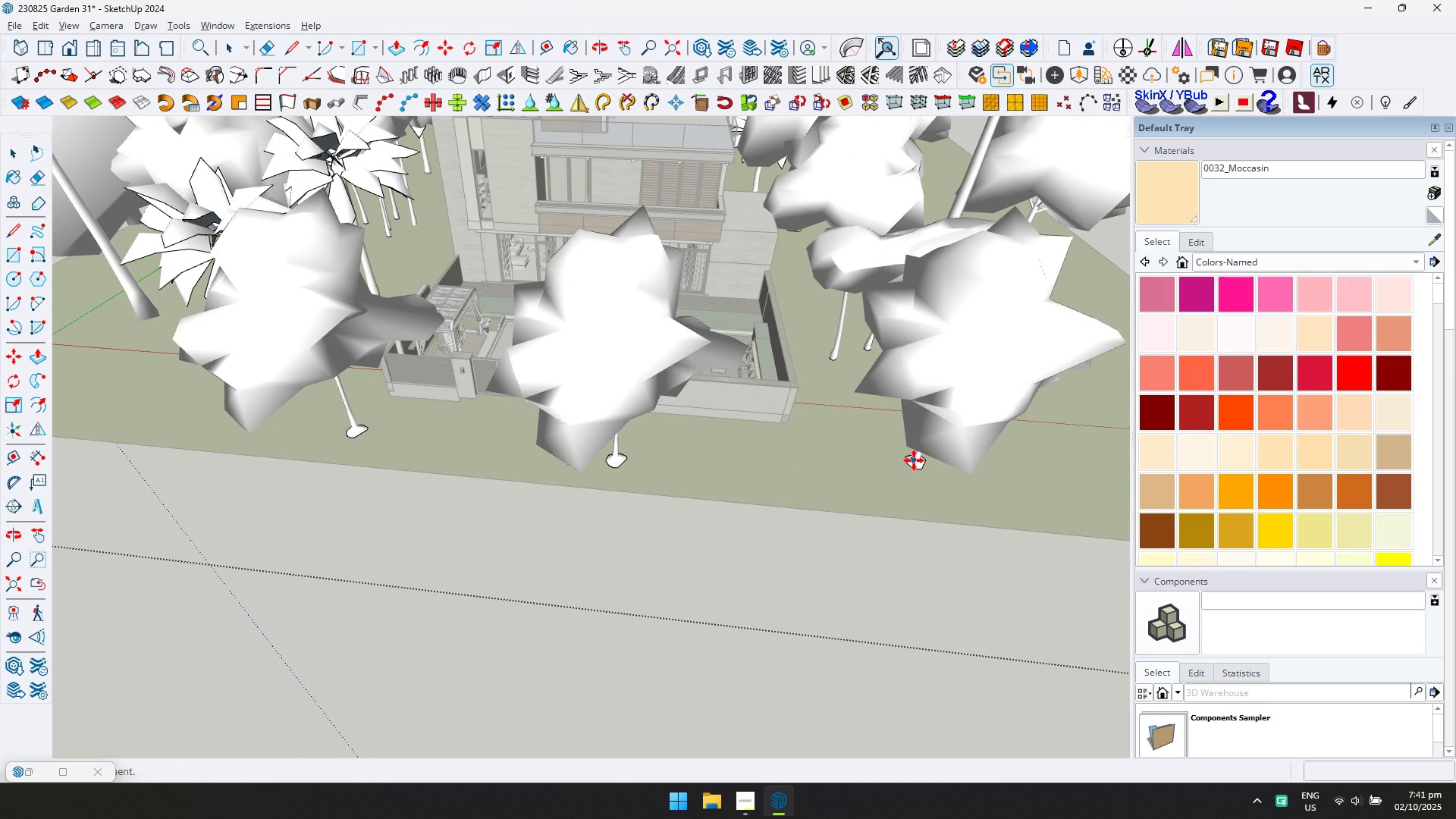 
left_click([914, 460])
 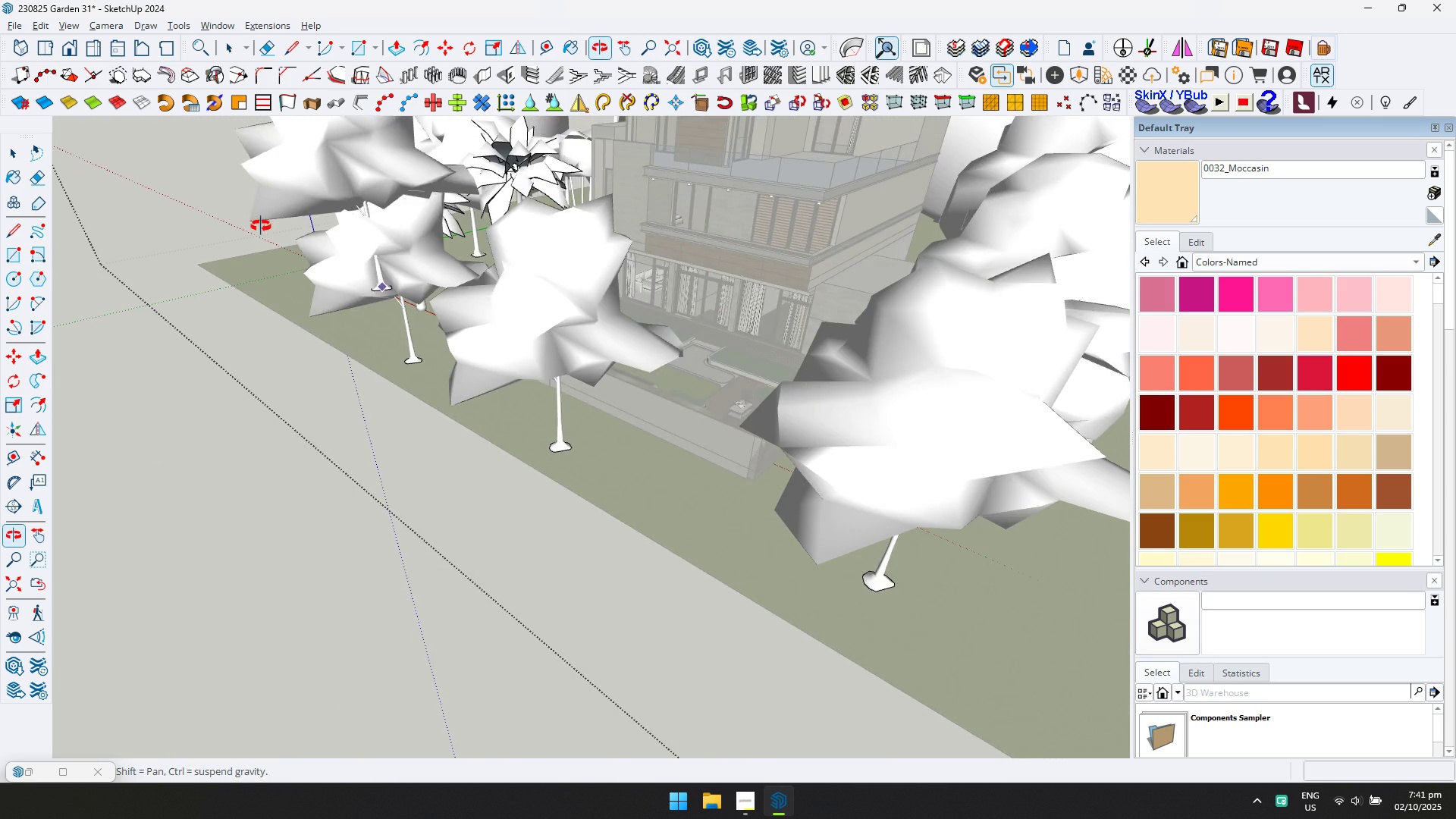 
key(Shift+ShiftLeft)
 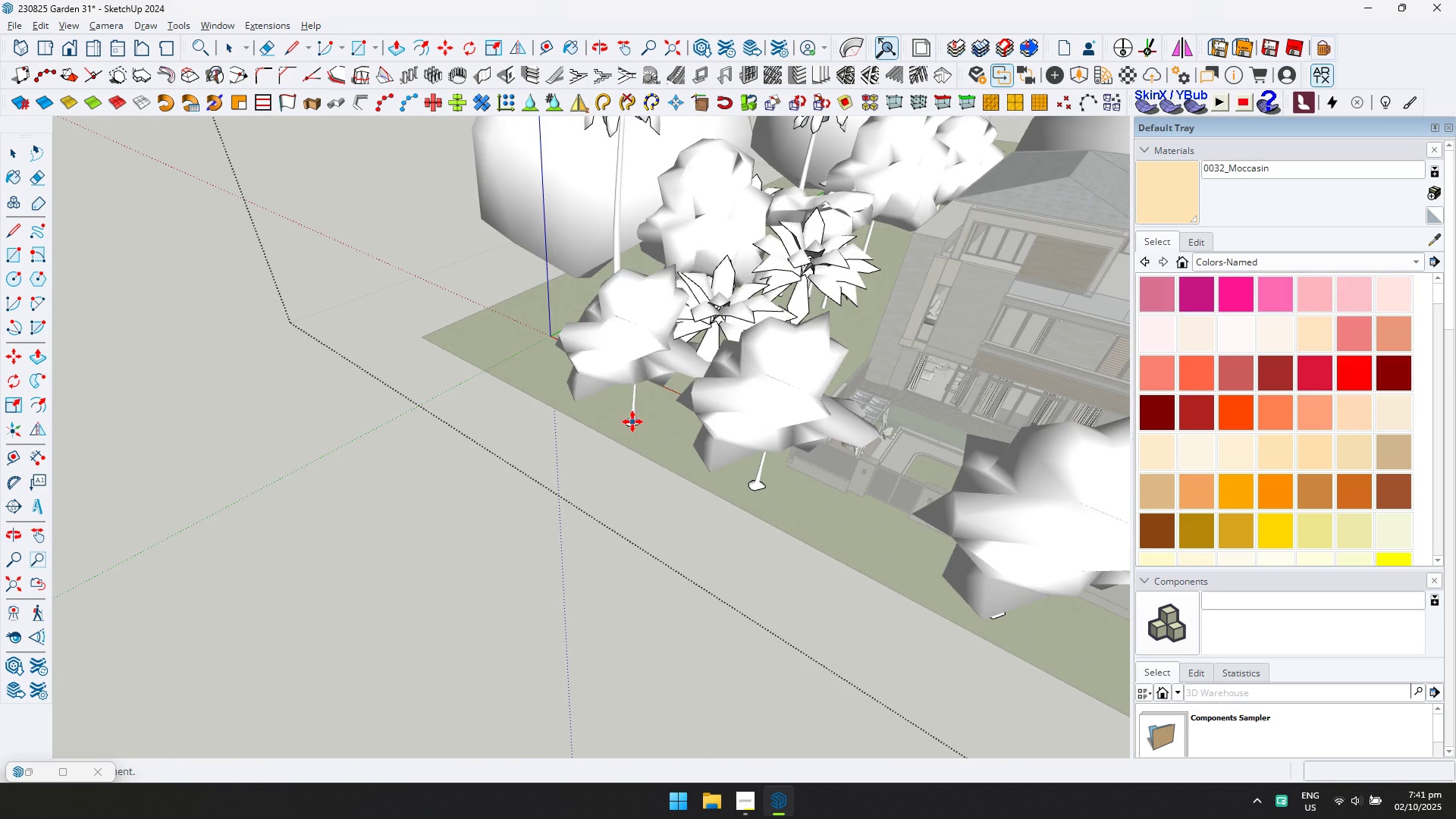 
left_click([632, 422])
 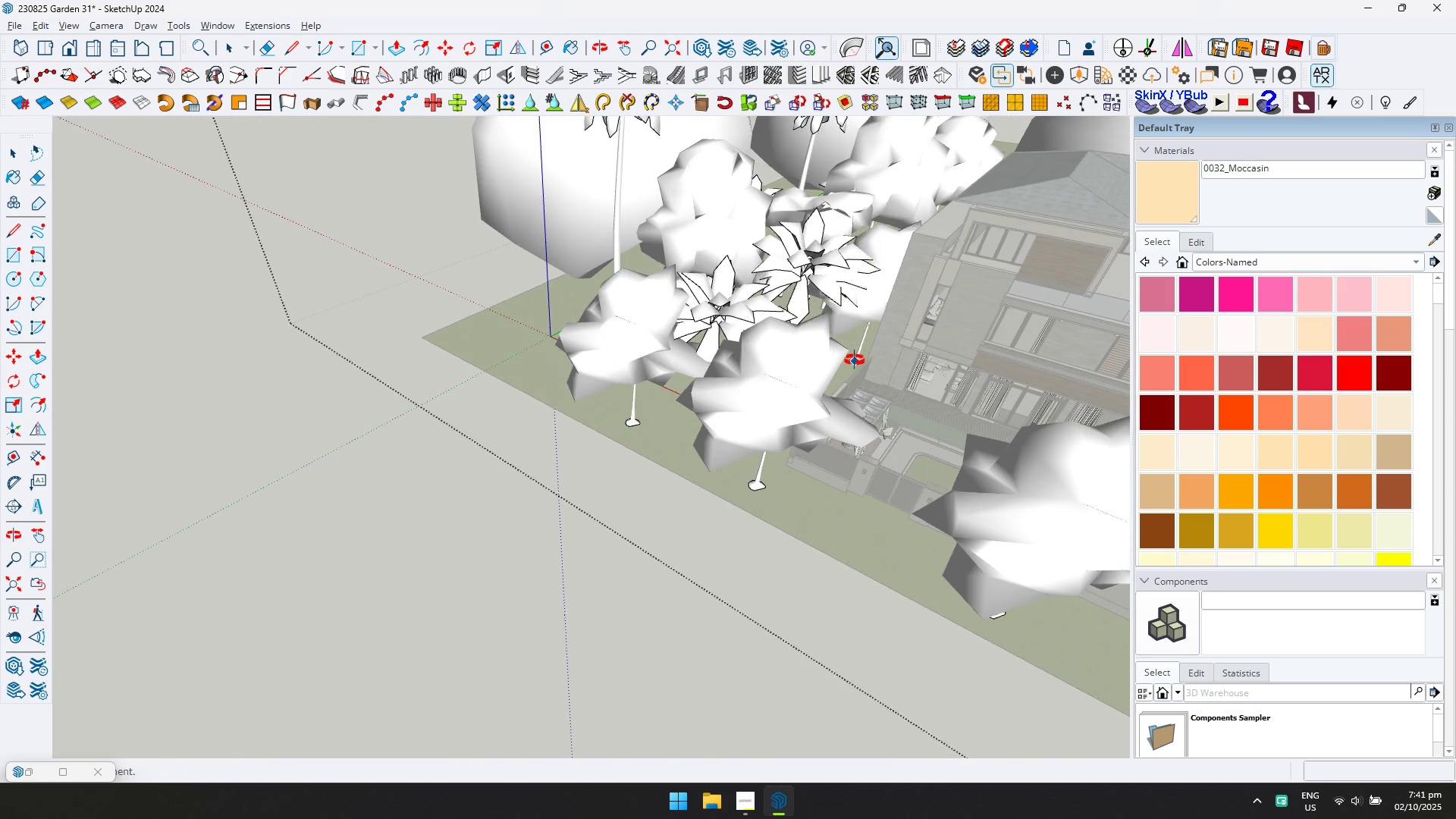 
key(Shift+ShiftLeft)
 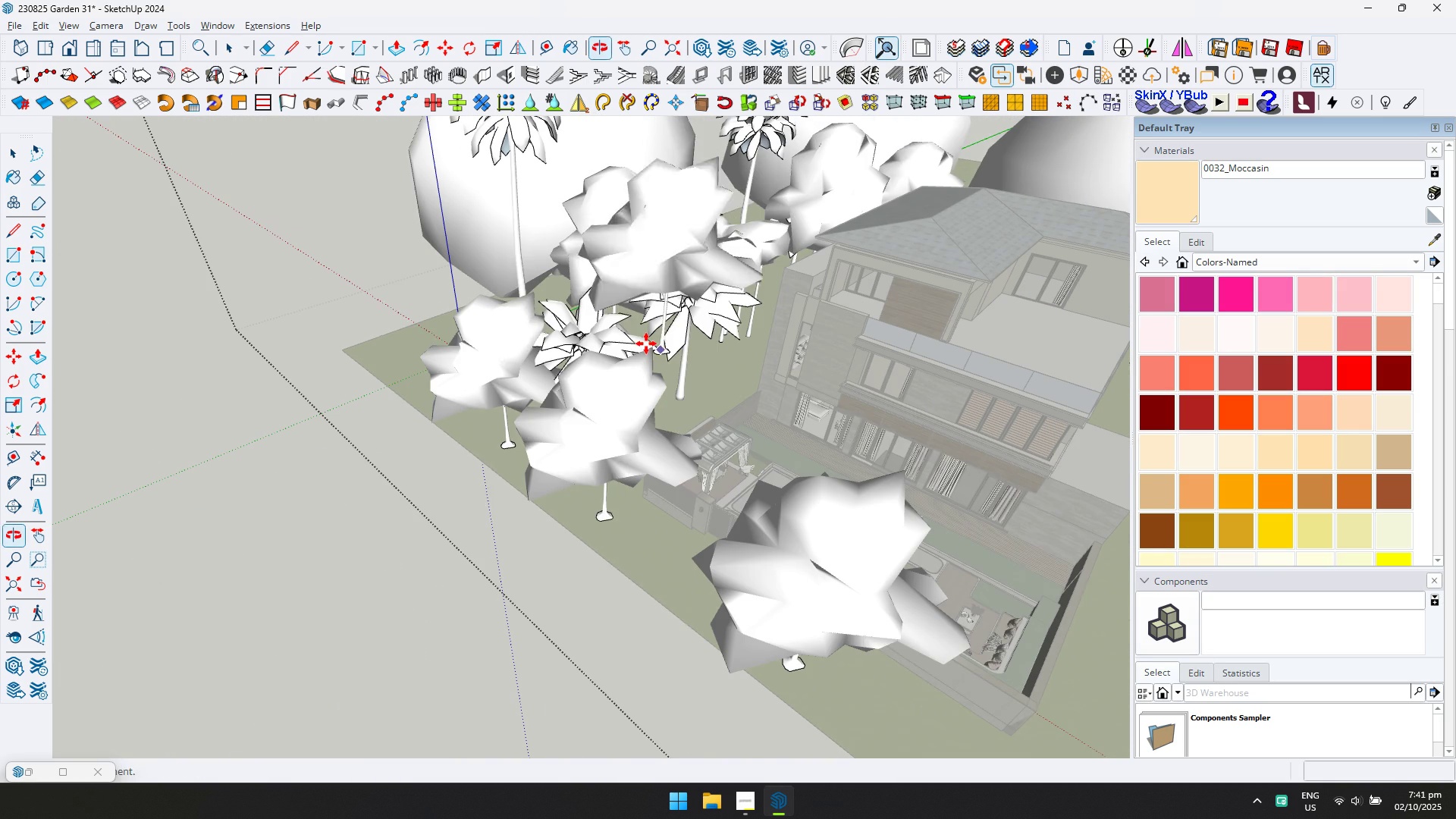 
key(Control+ControlLeft)
 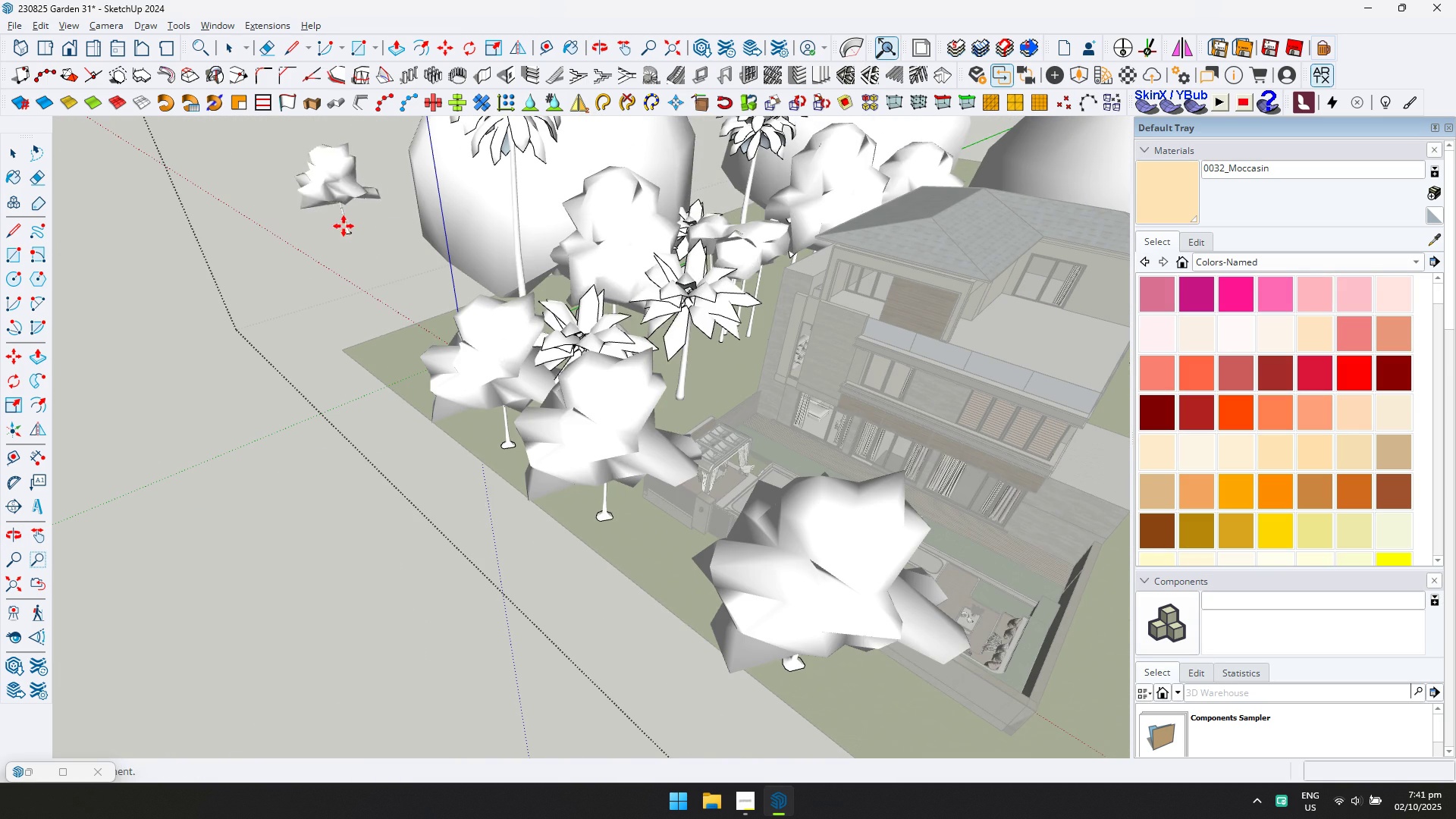 
key(Control+A)
 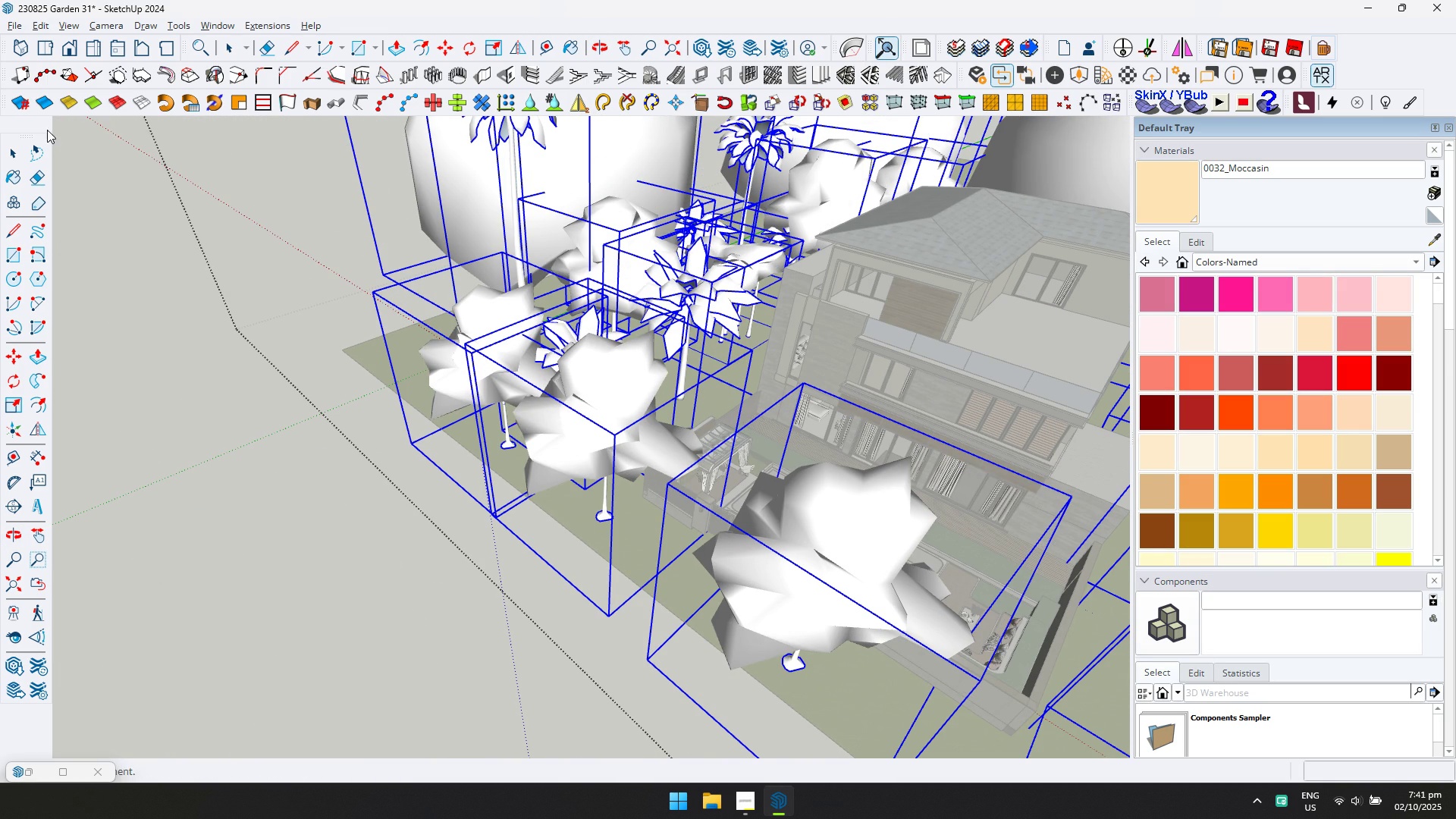 
left_click([16, 145])
 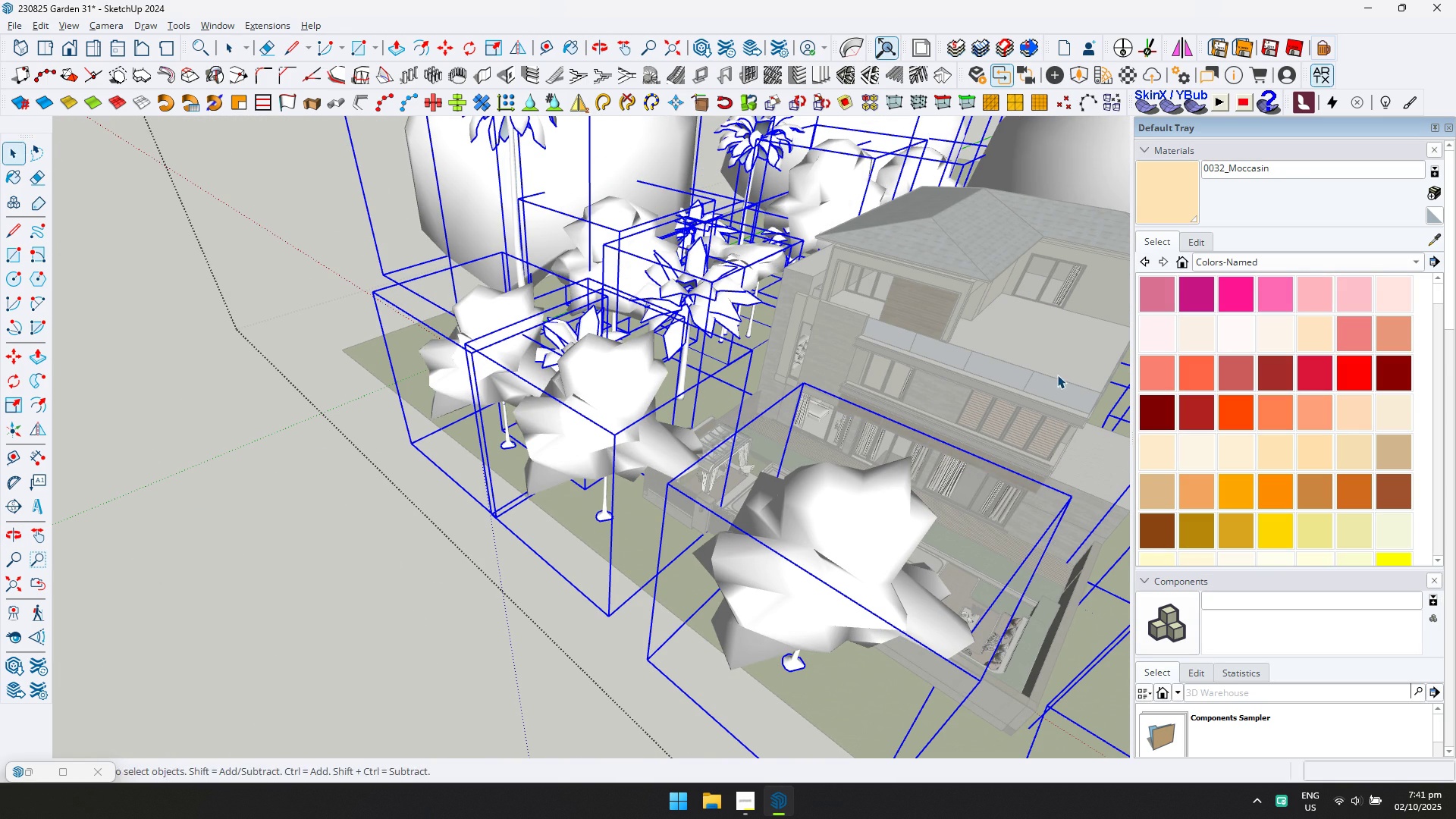 
key(Alt+AltLeft)
 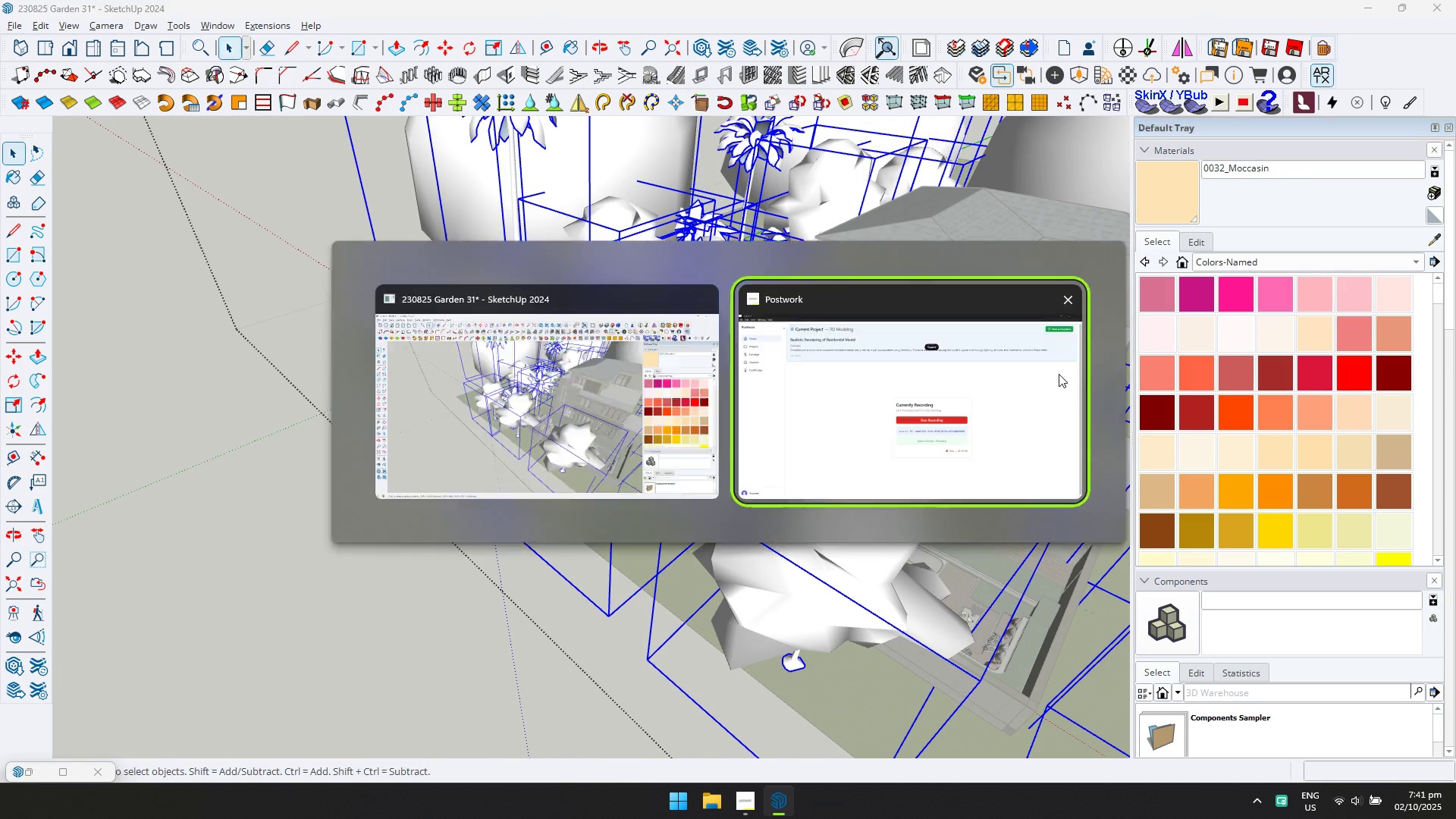 
key(Alt+Tab)